 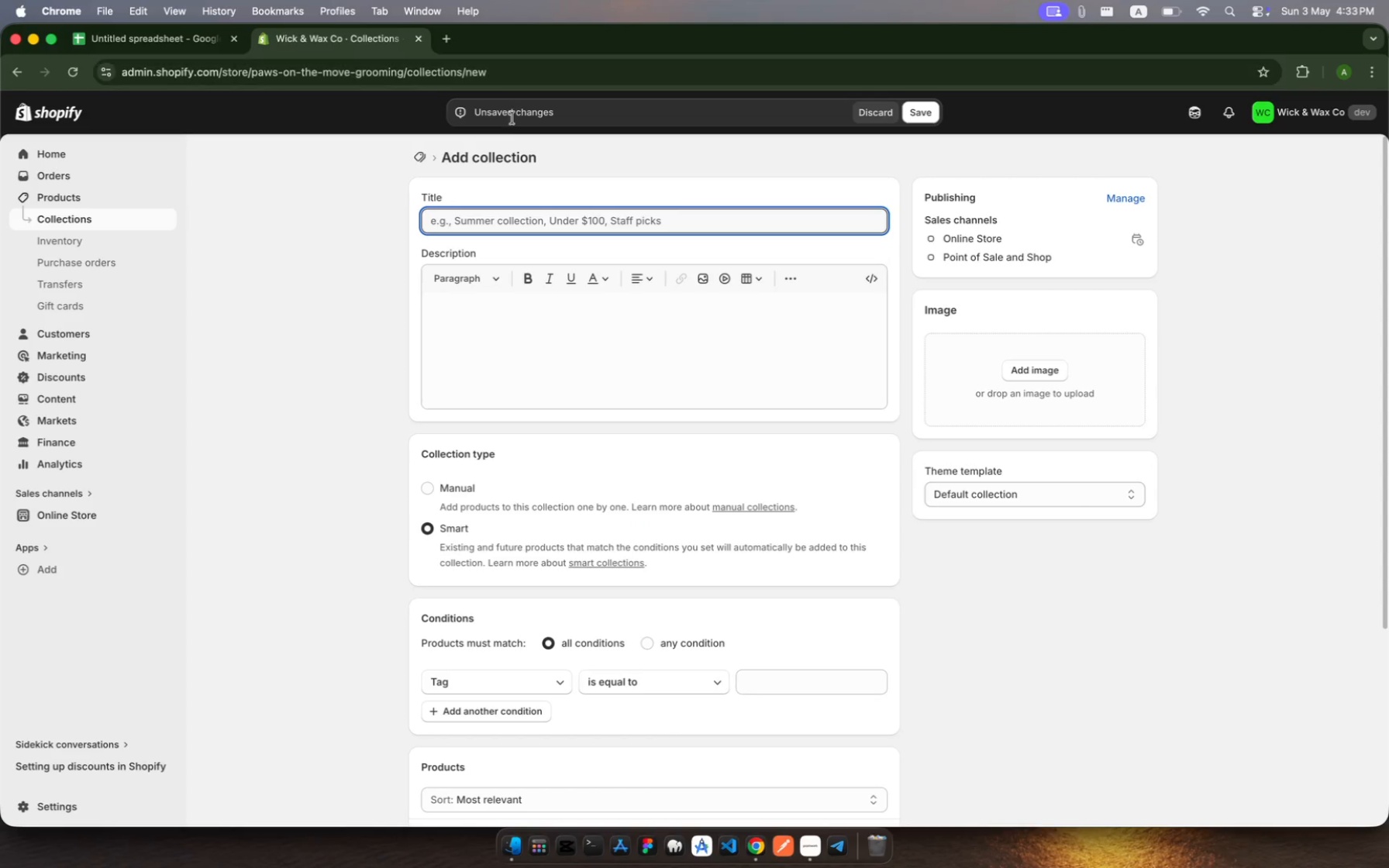 
type(Seasonal)
 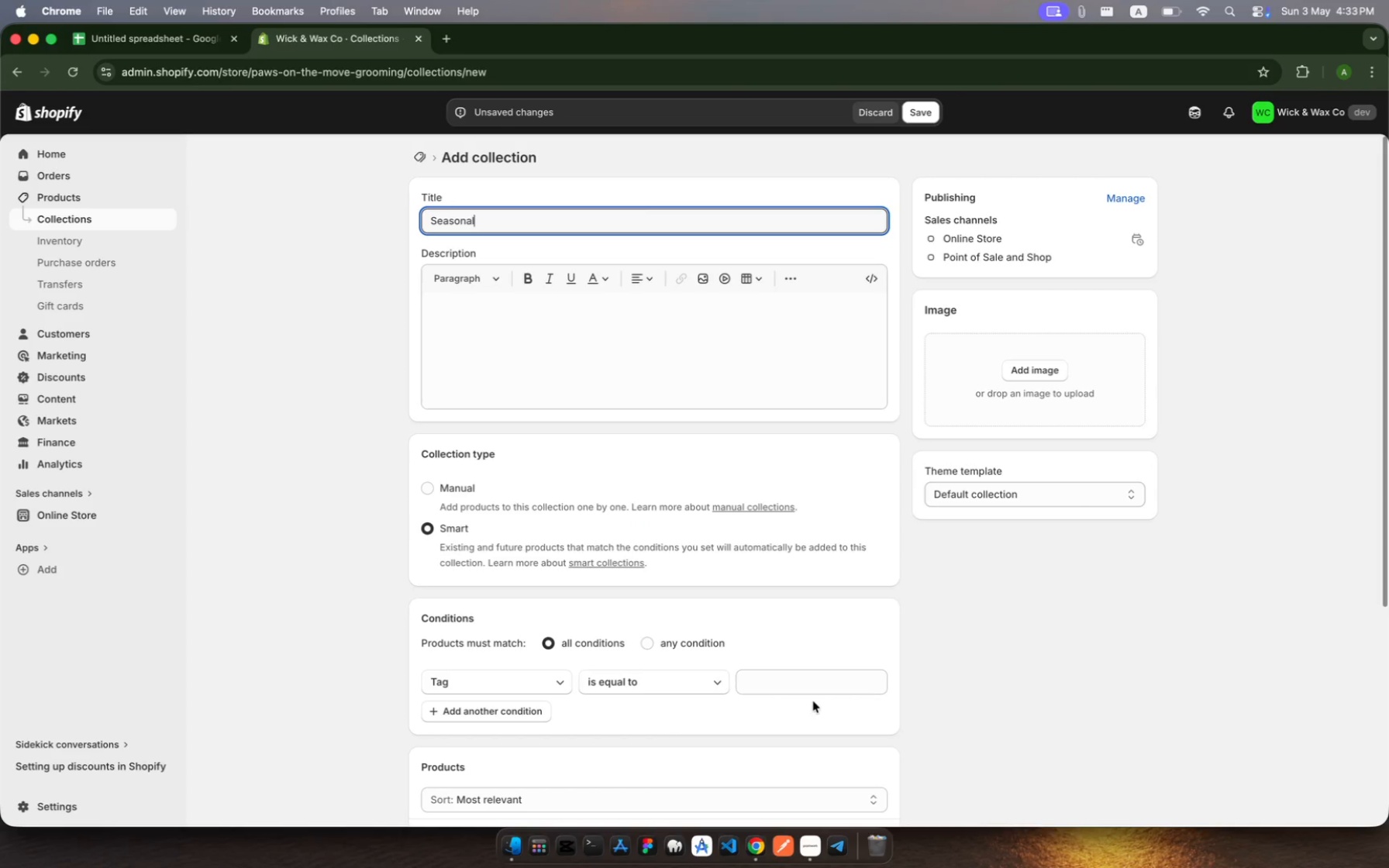 
left_click([788, 686])
 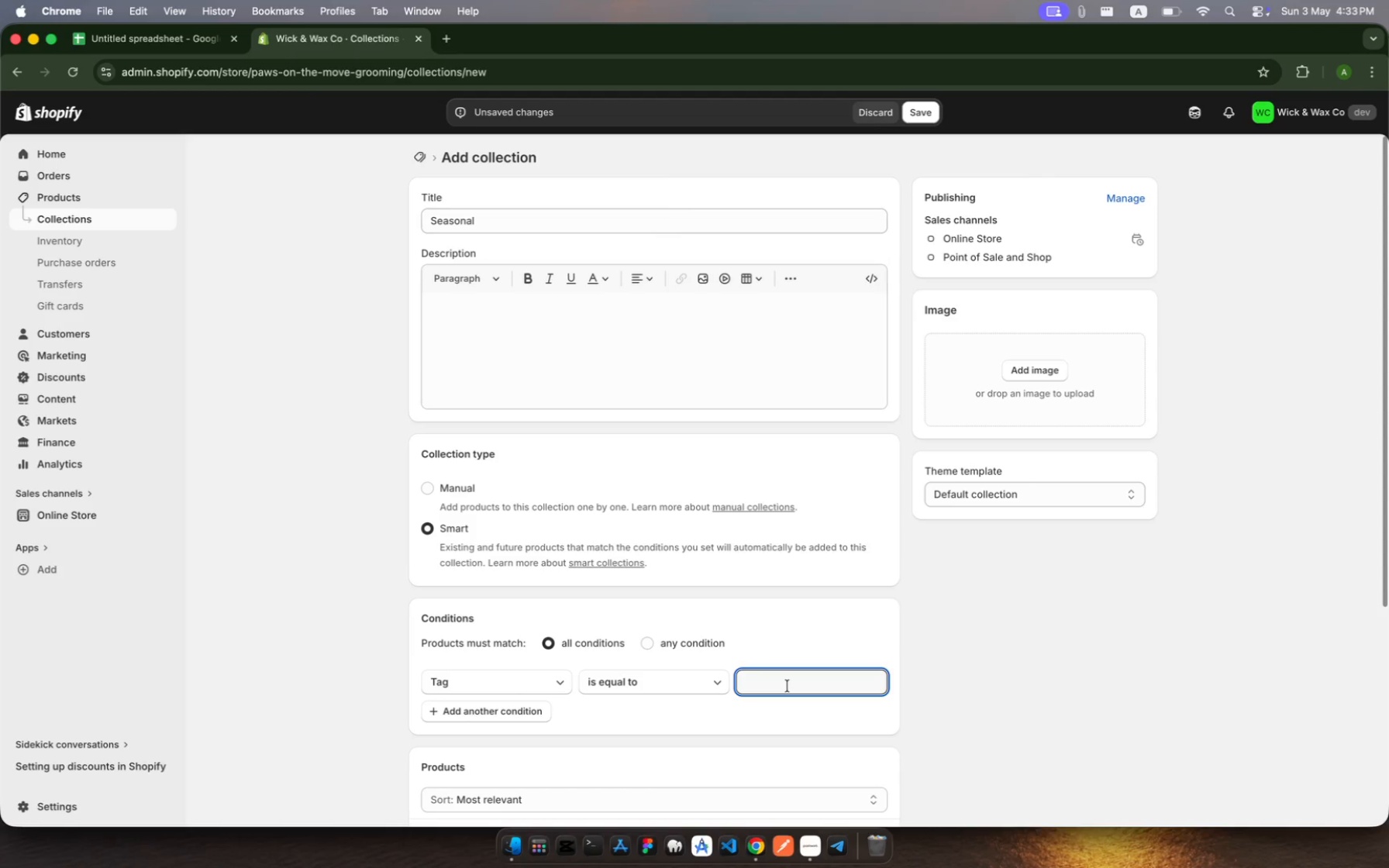 
type(Seasonal )
 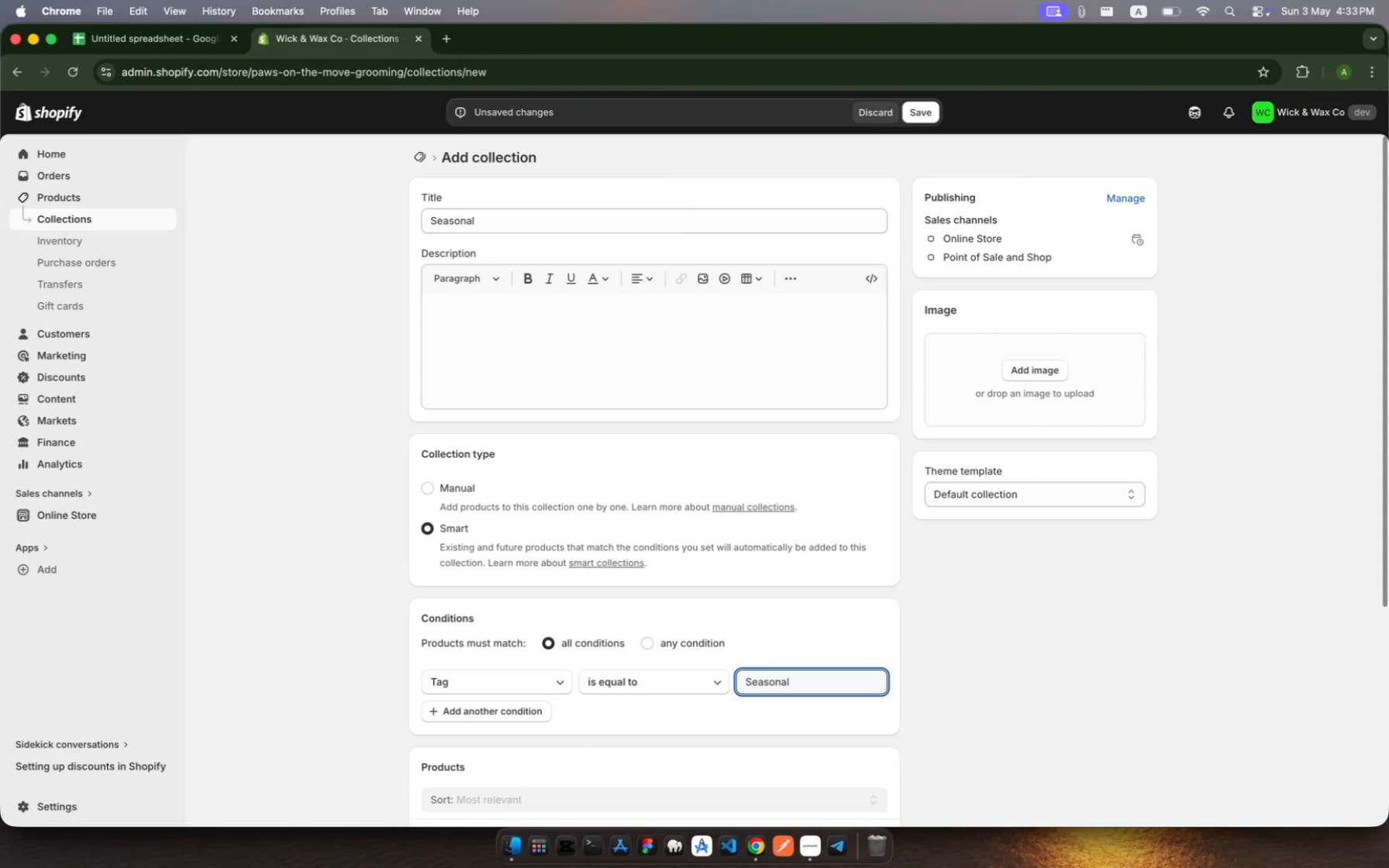 
key(Enter)
 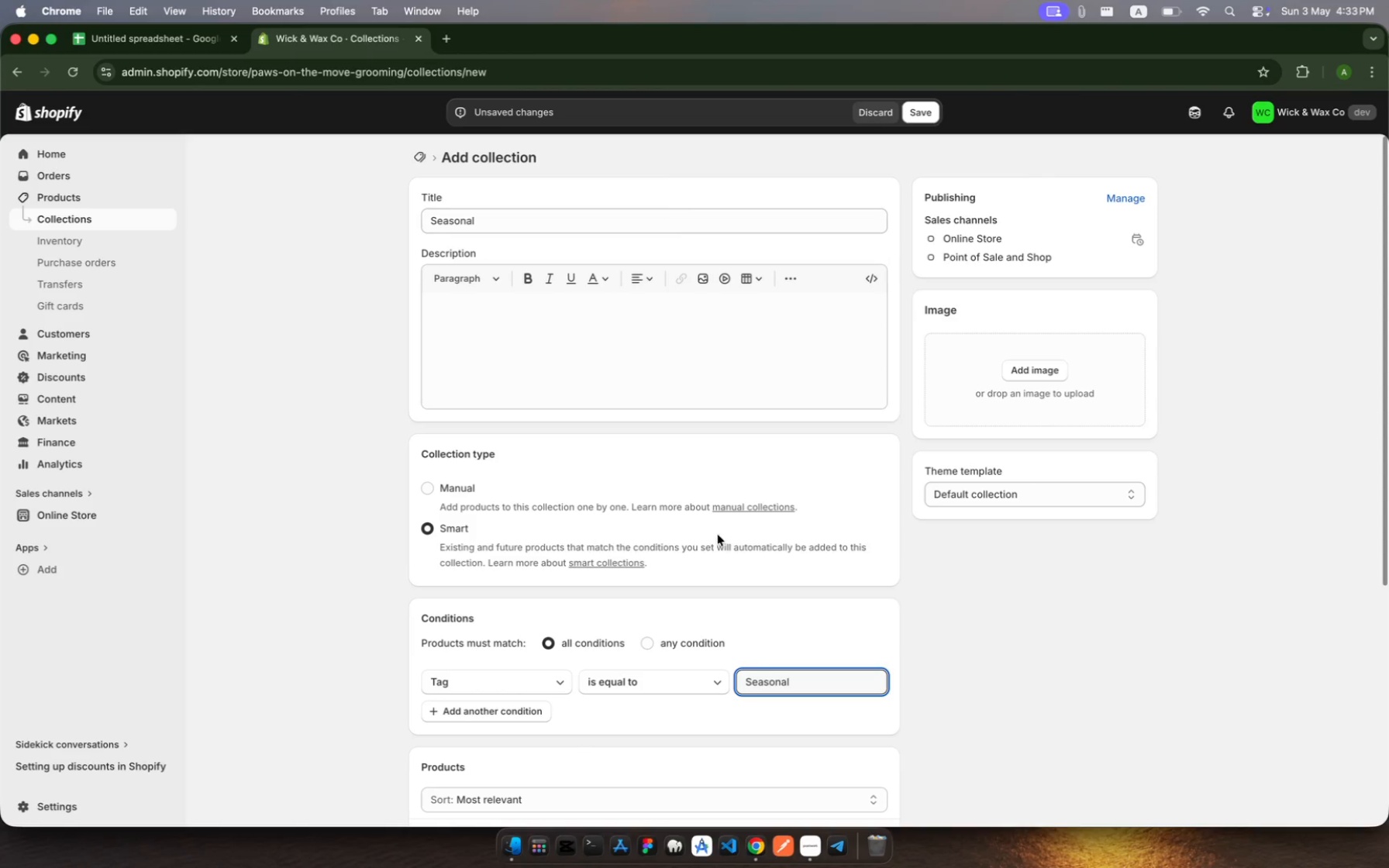 
scroll: coordinate [759, 584], scroll_direction: down, amount: 21.0
 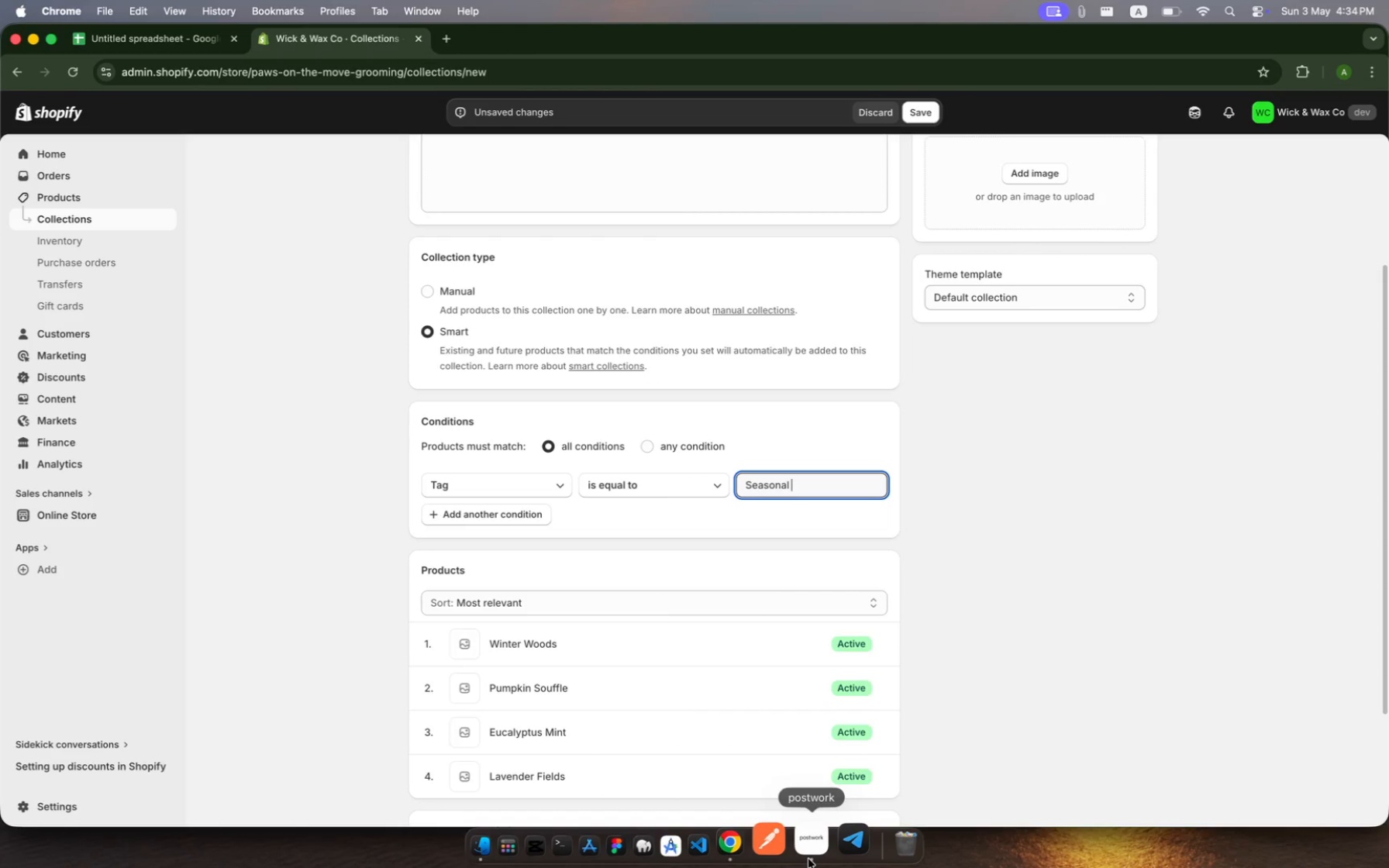 
left_click([808, 859])